 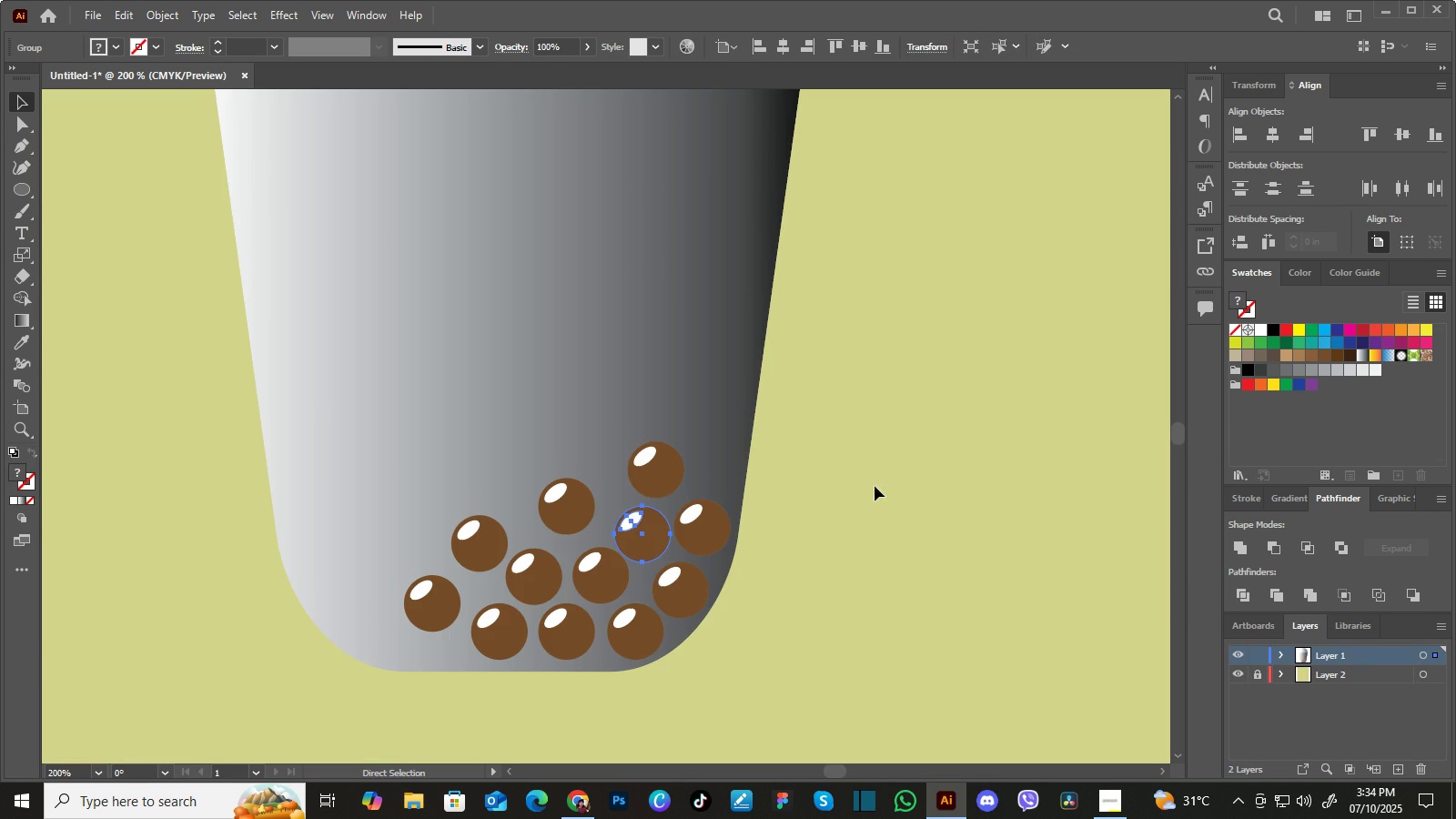 
left_click([810, 511])
 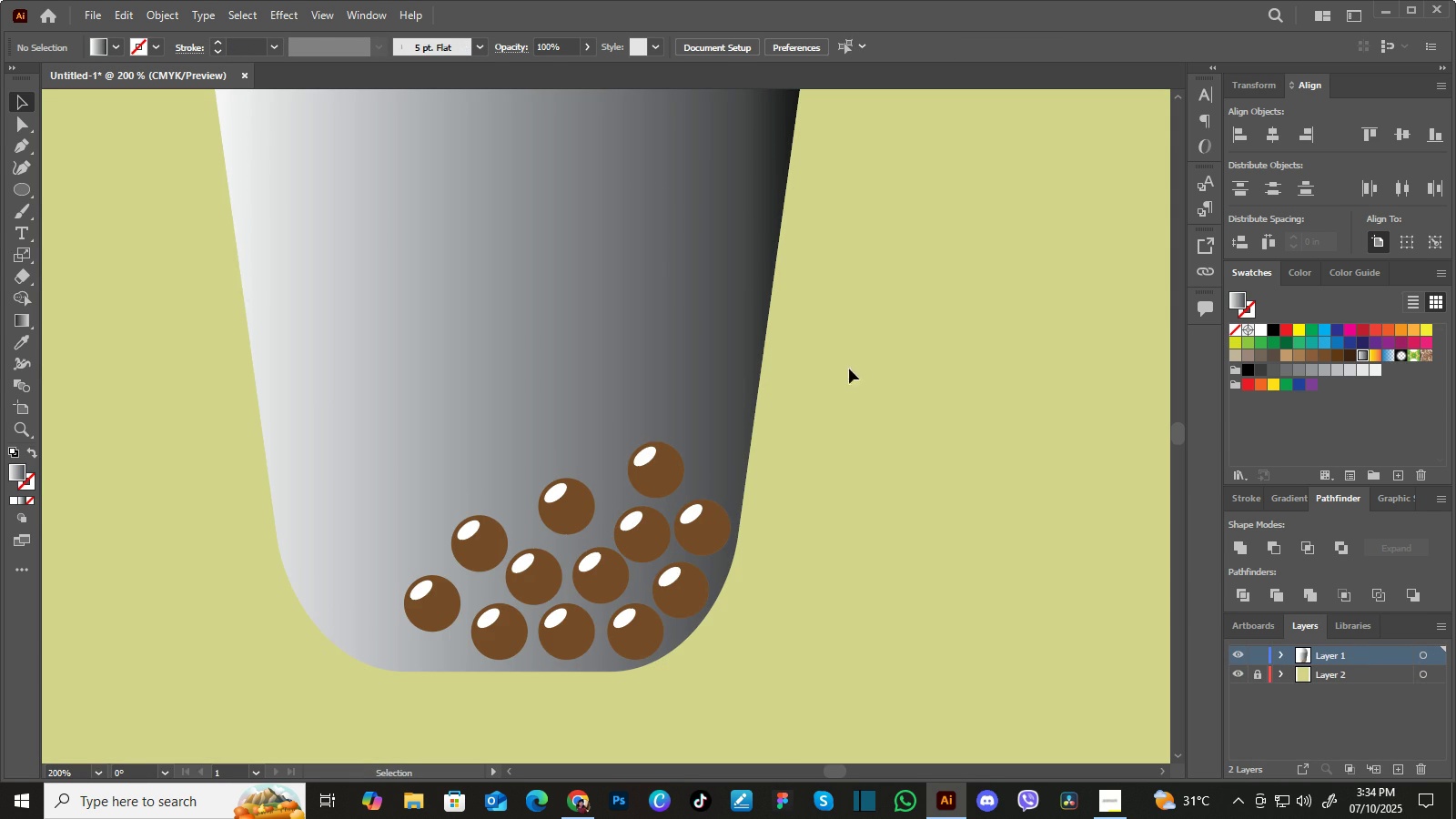 
left_click([719, 312])
 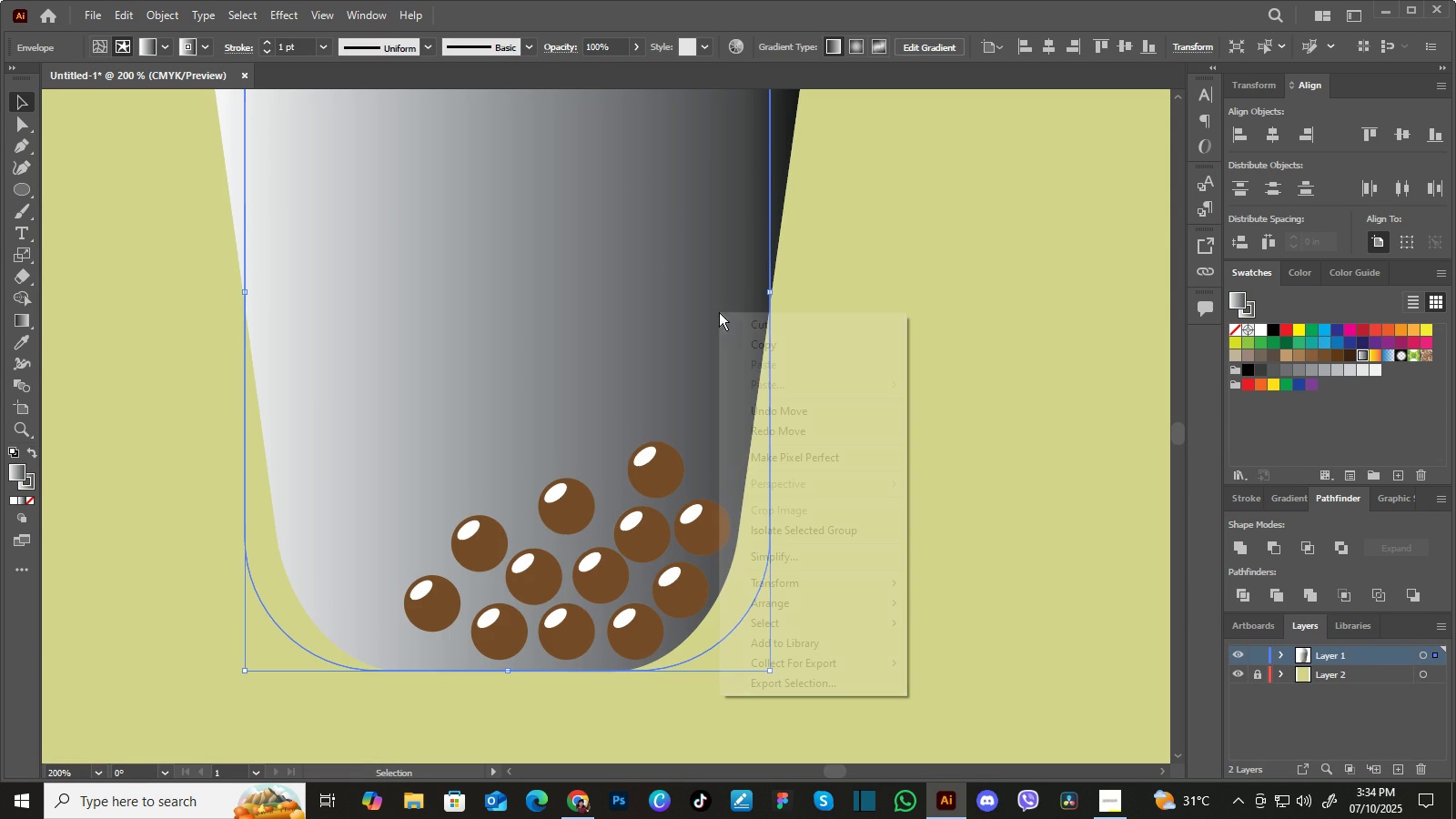 
right_click([719, 312])
 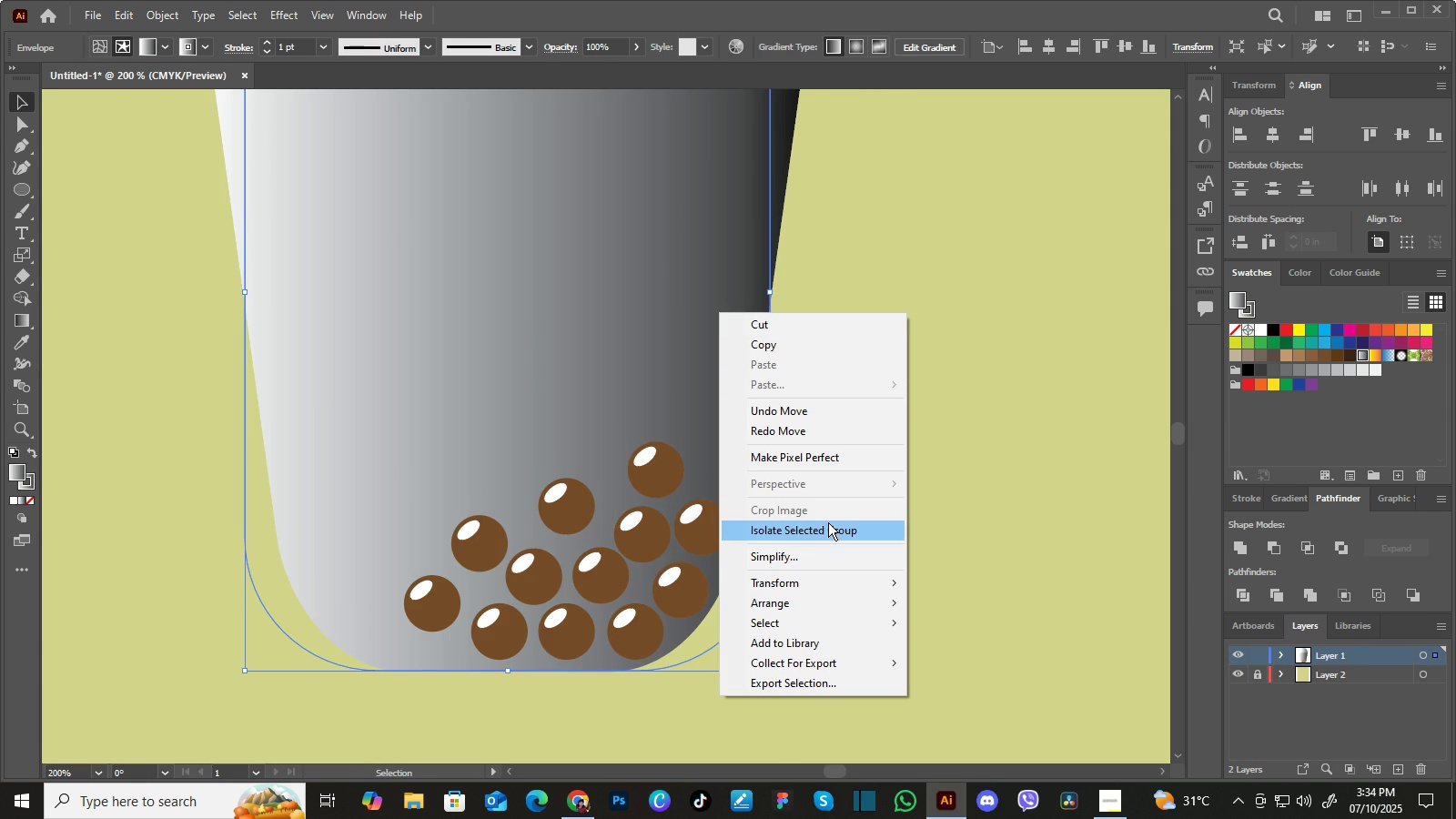 
left_click([828, 524])
 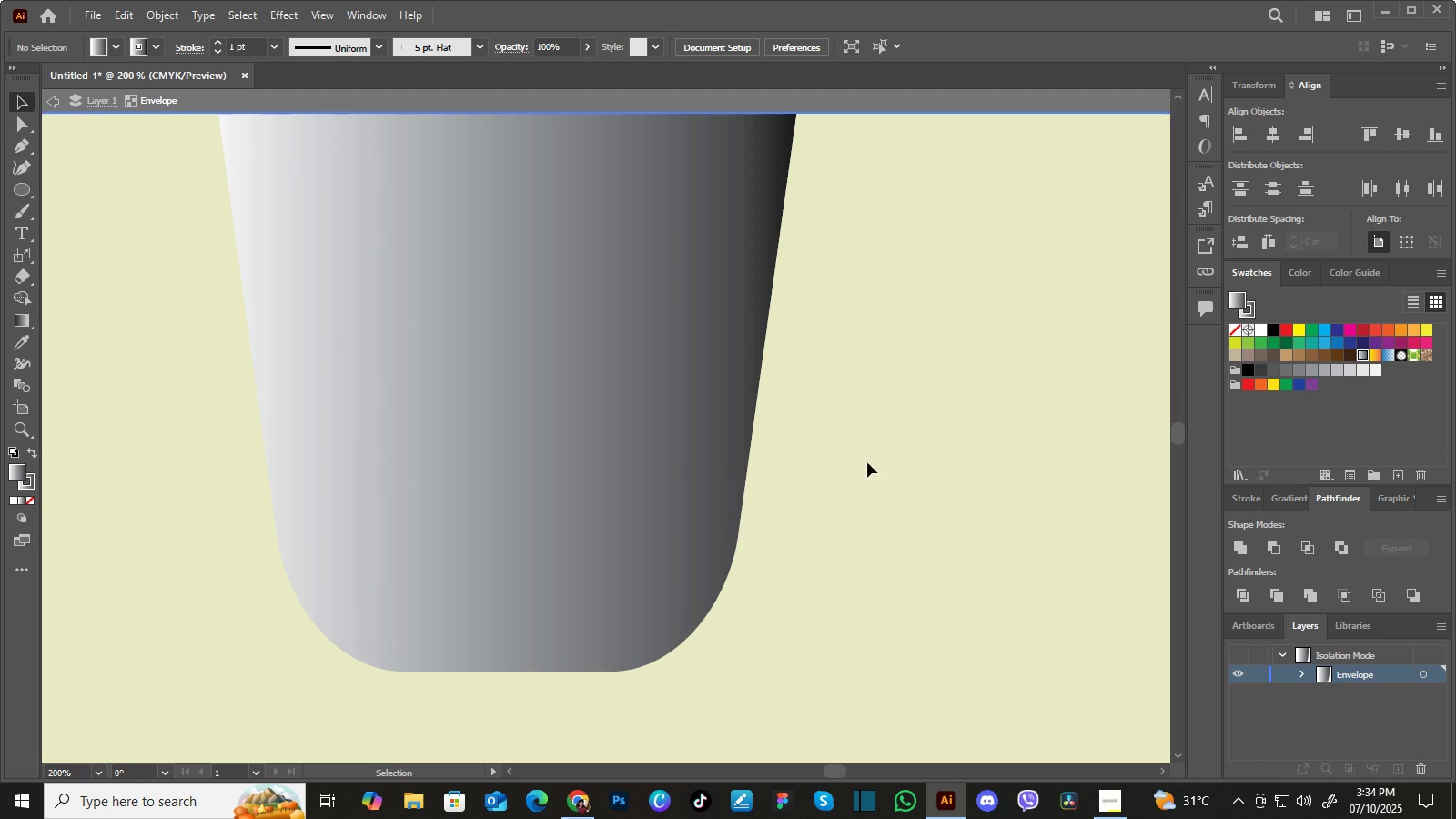 
left_click([867, 462])
 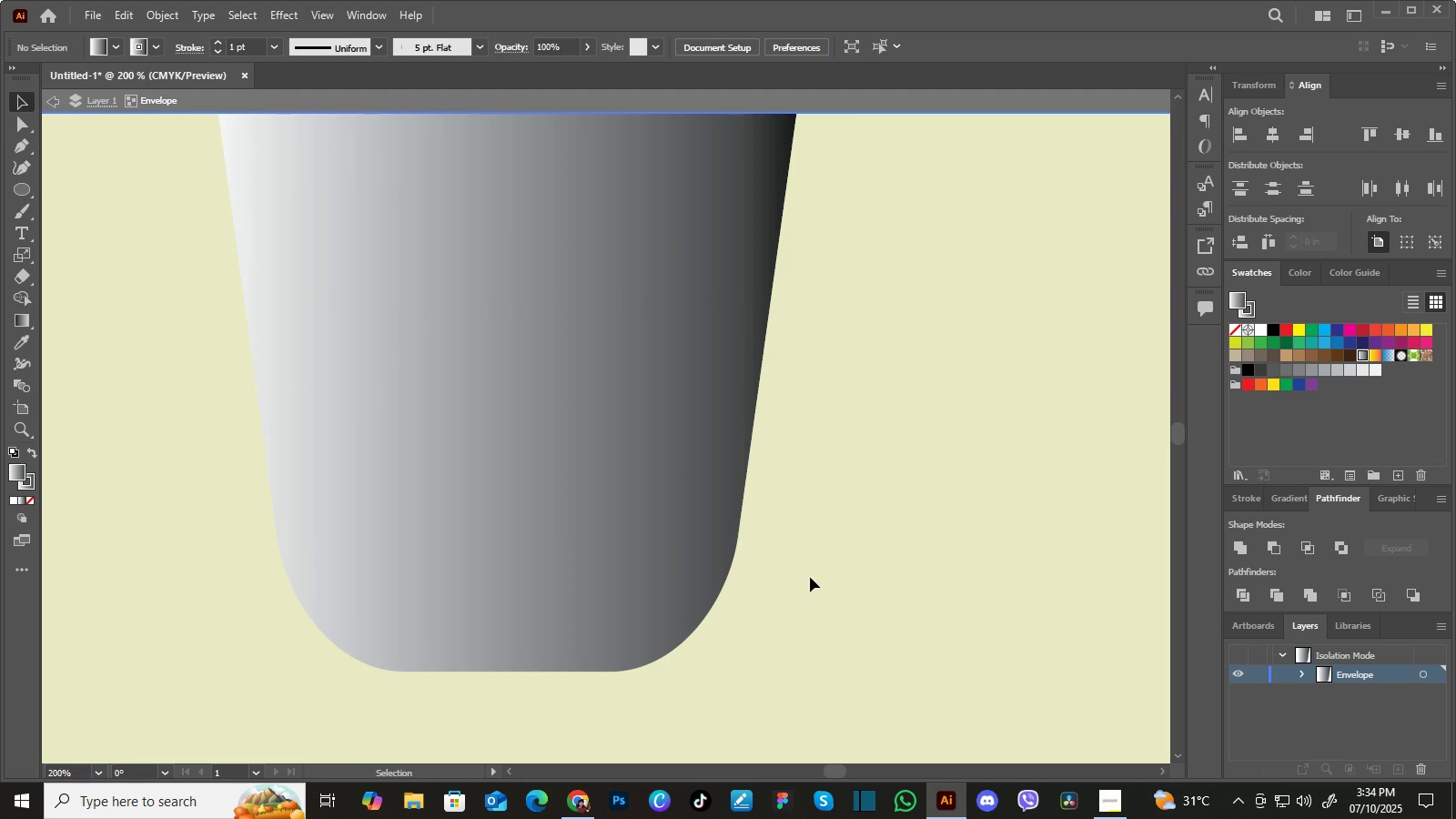 
double_click([817, 550])
 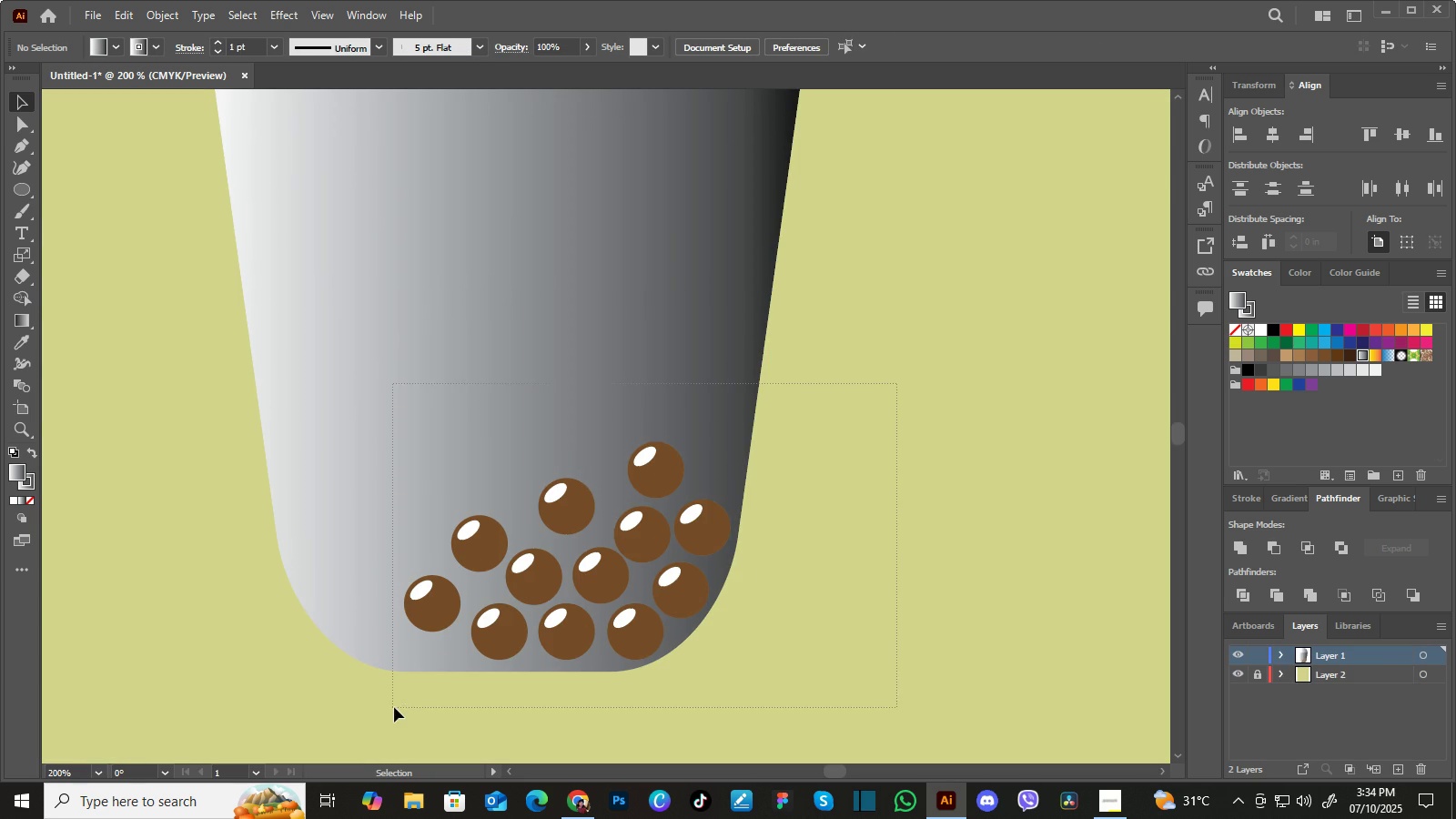 
left_click([934, 500])
 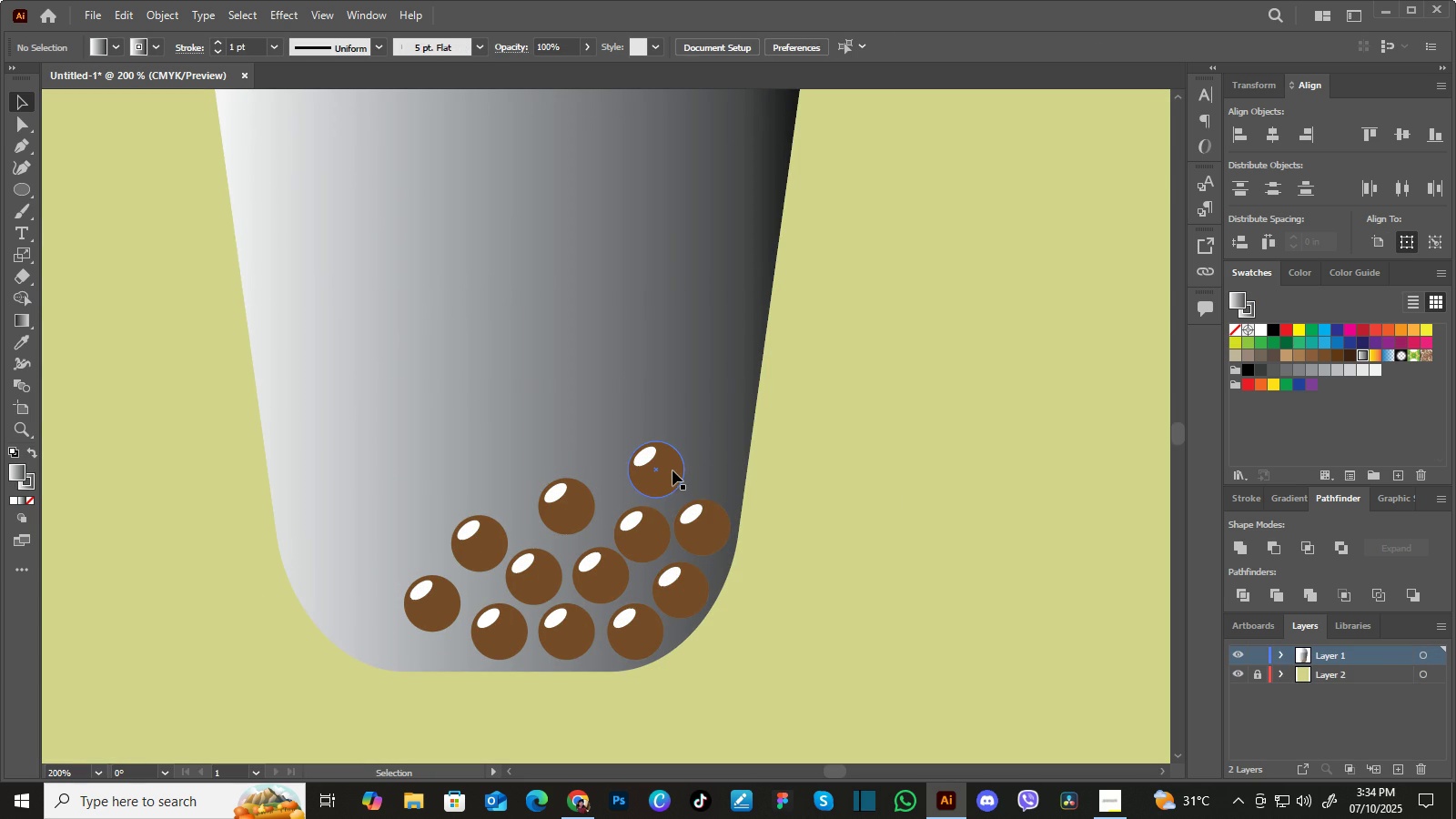 
left_click([672, 470])